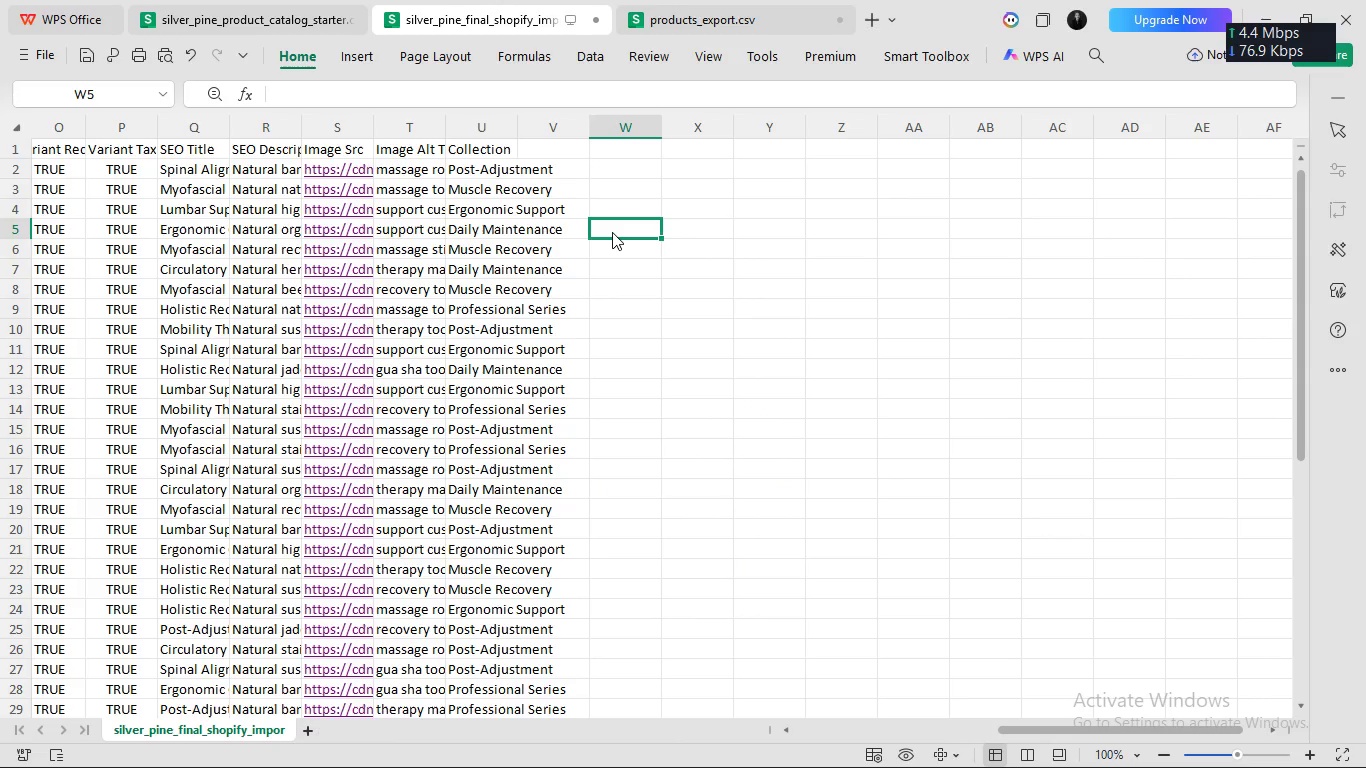 
key(Control+S)
 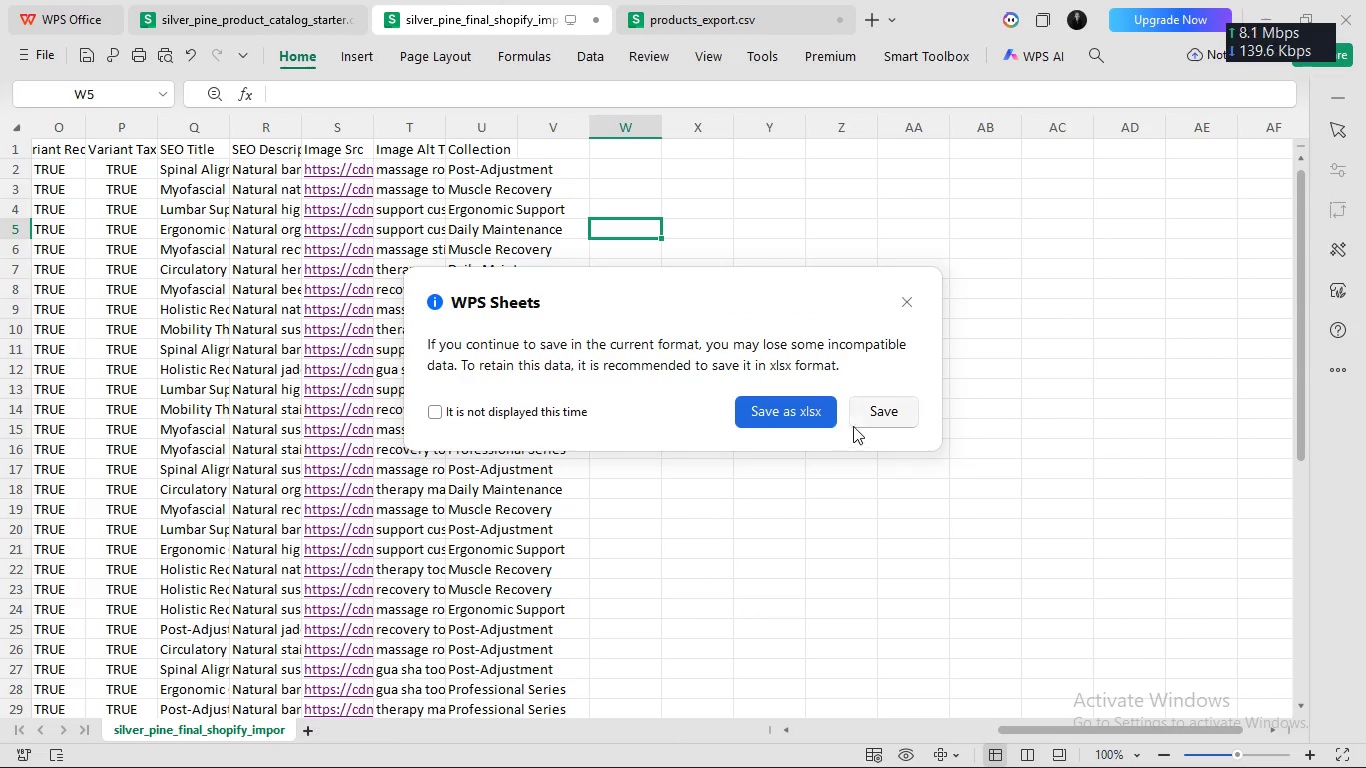 
left_click([867, 412])
 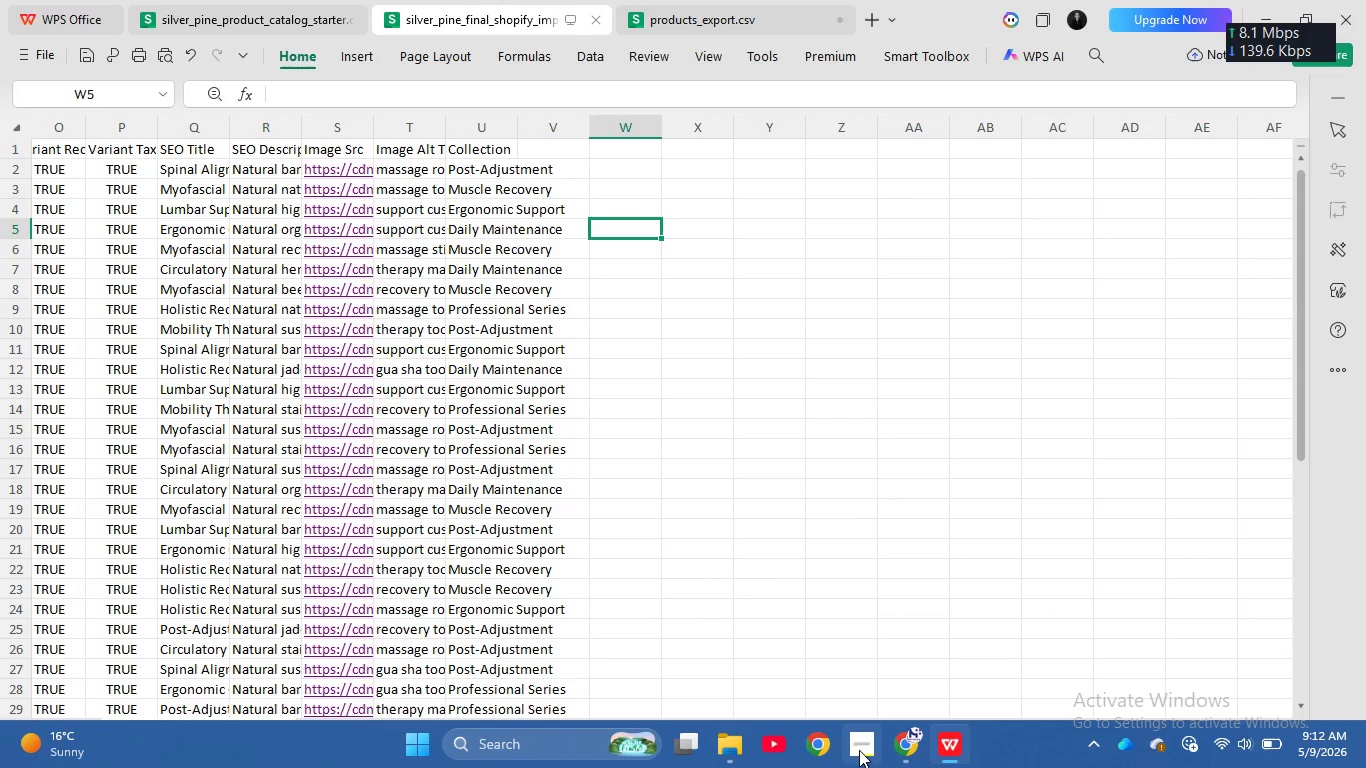 
left_click([865, 750])